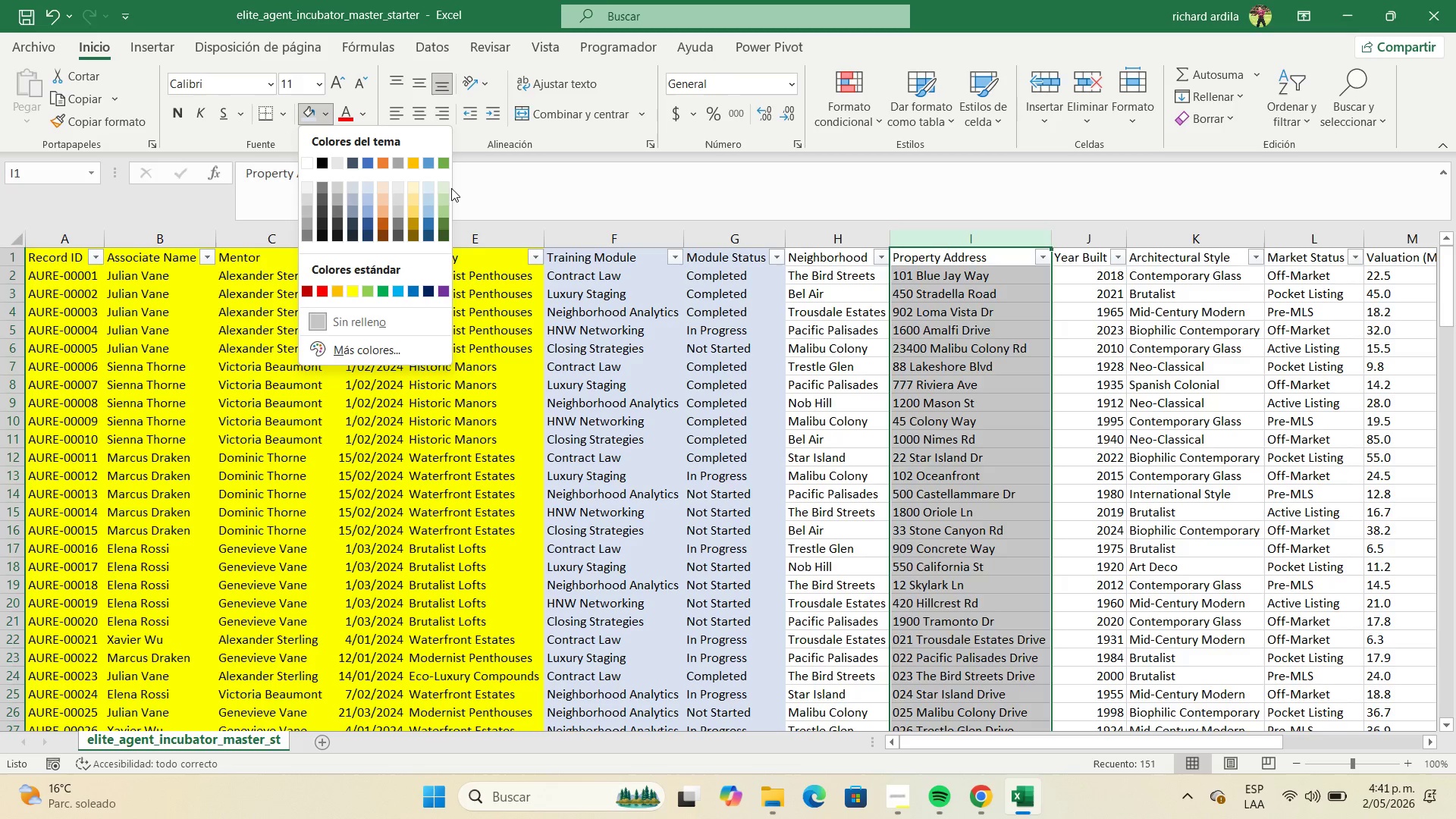 
left_click([448, 188])
 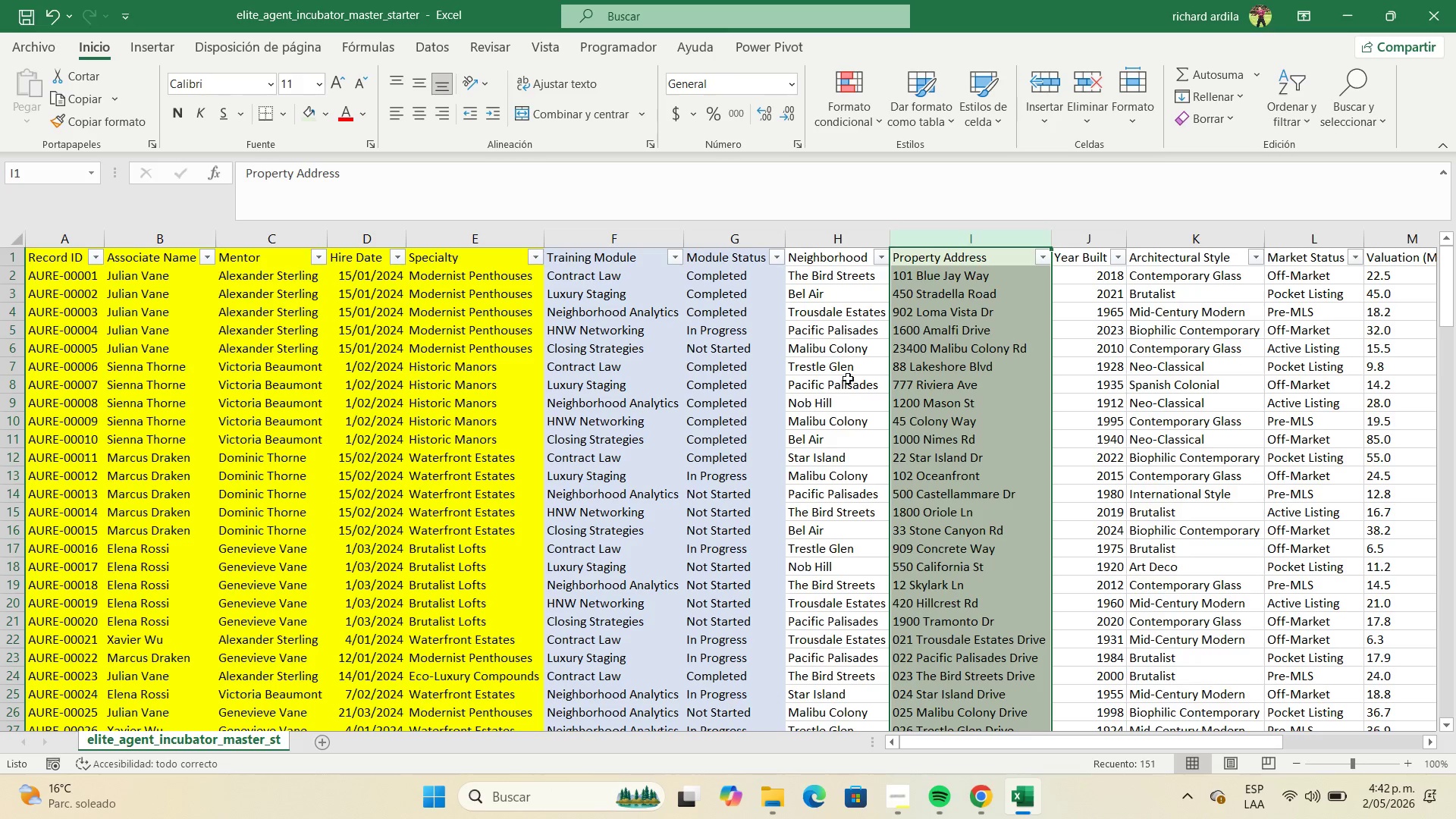 
wait(8.94)
 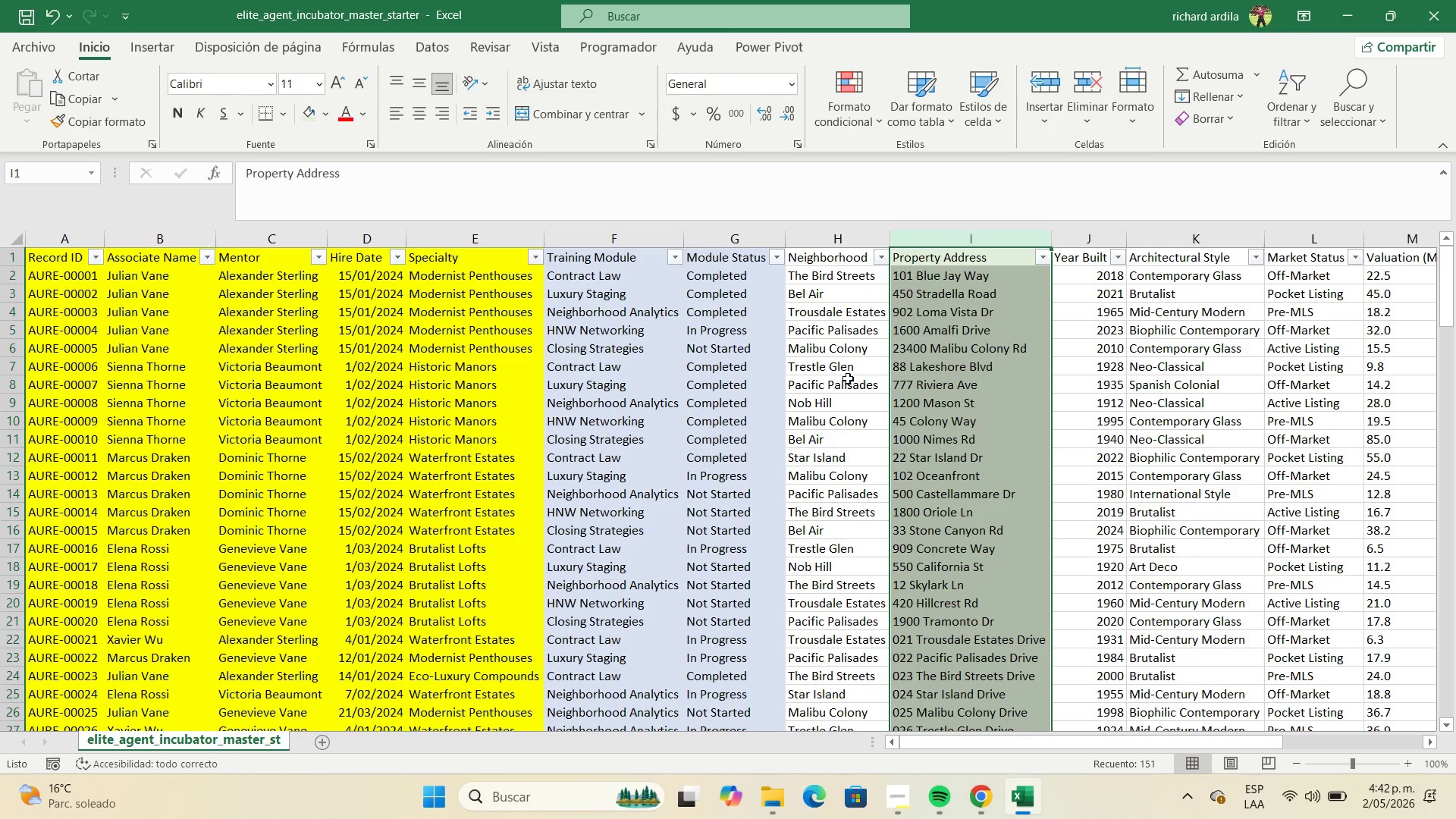 
left_click([1431, 742])
 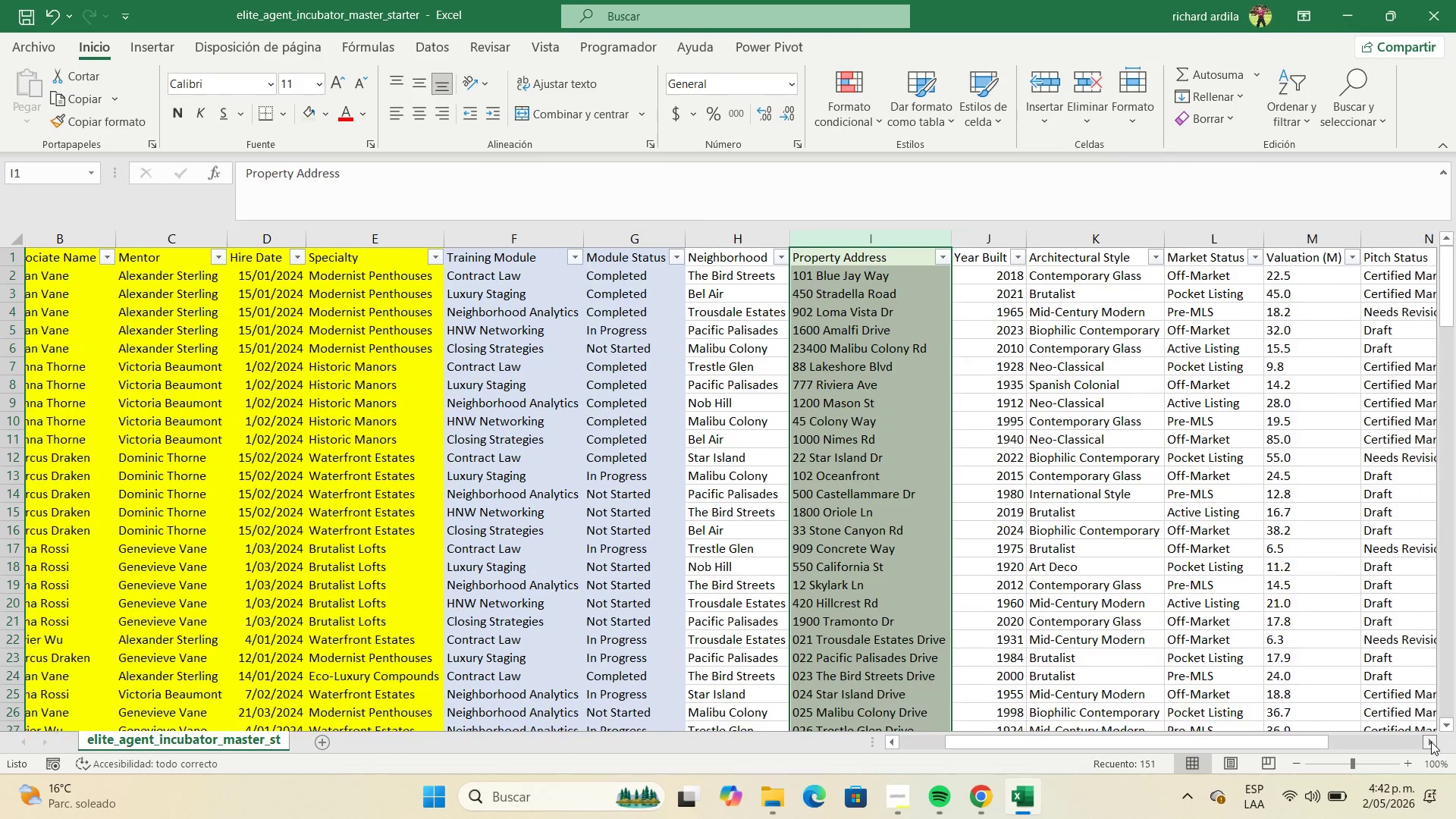 
double_click([1431, 742])
 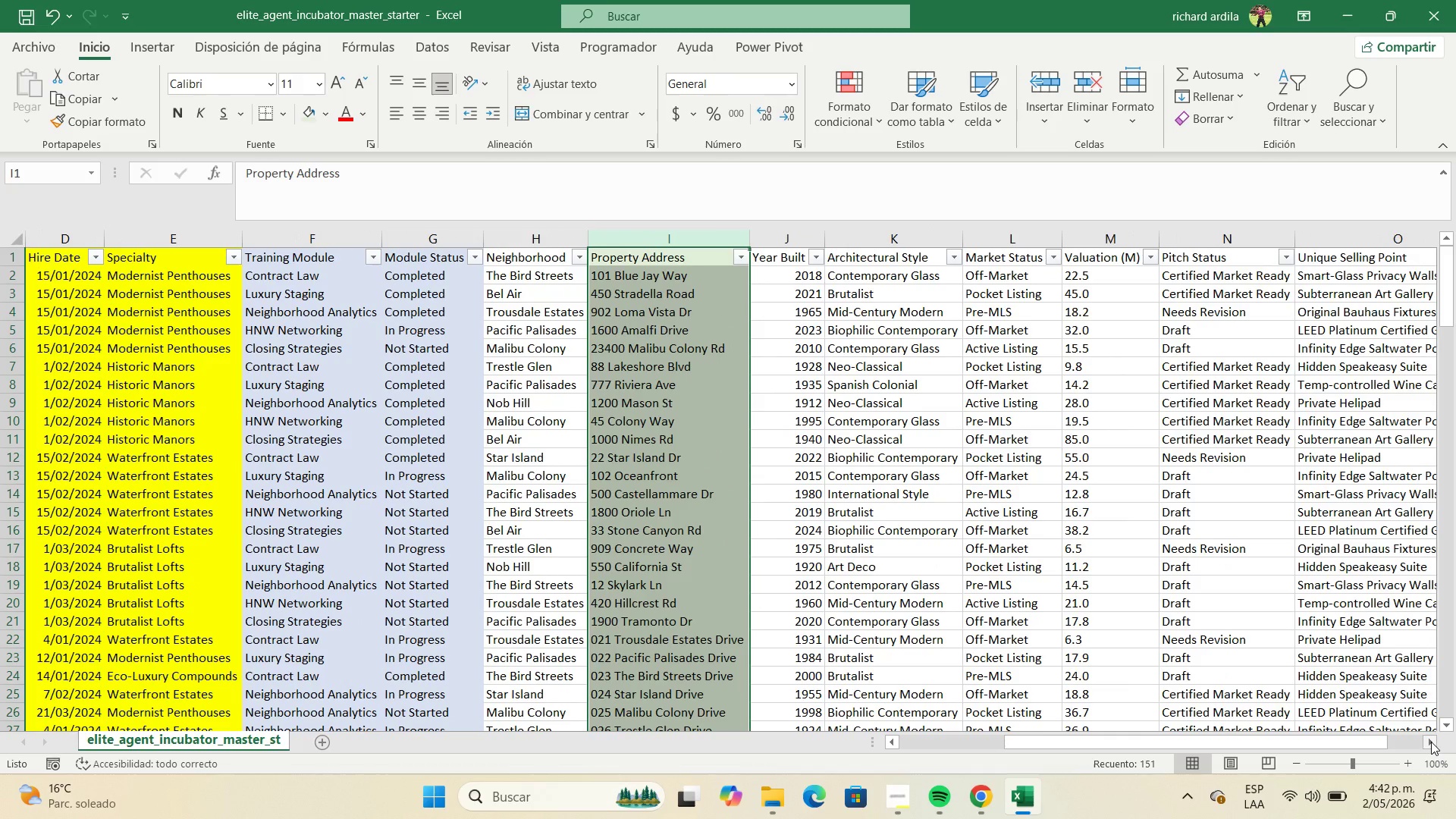 
left_click([1431, 742])
 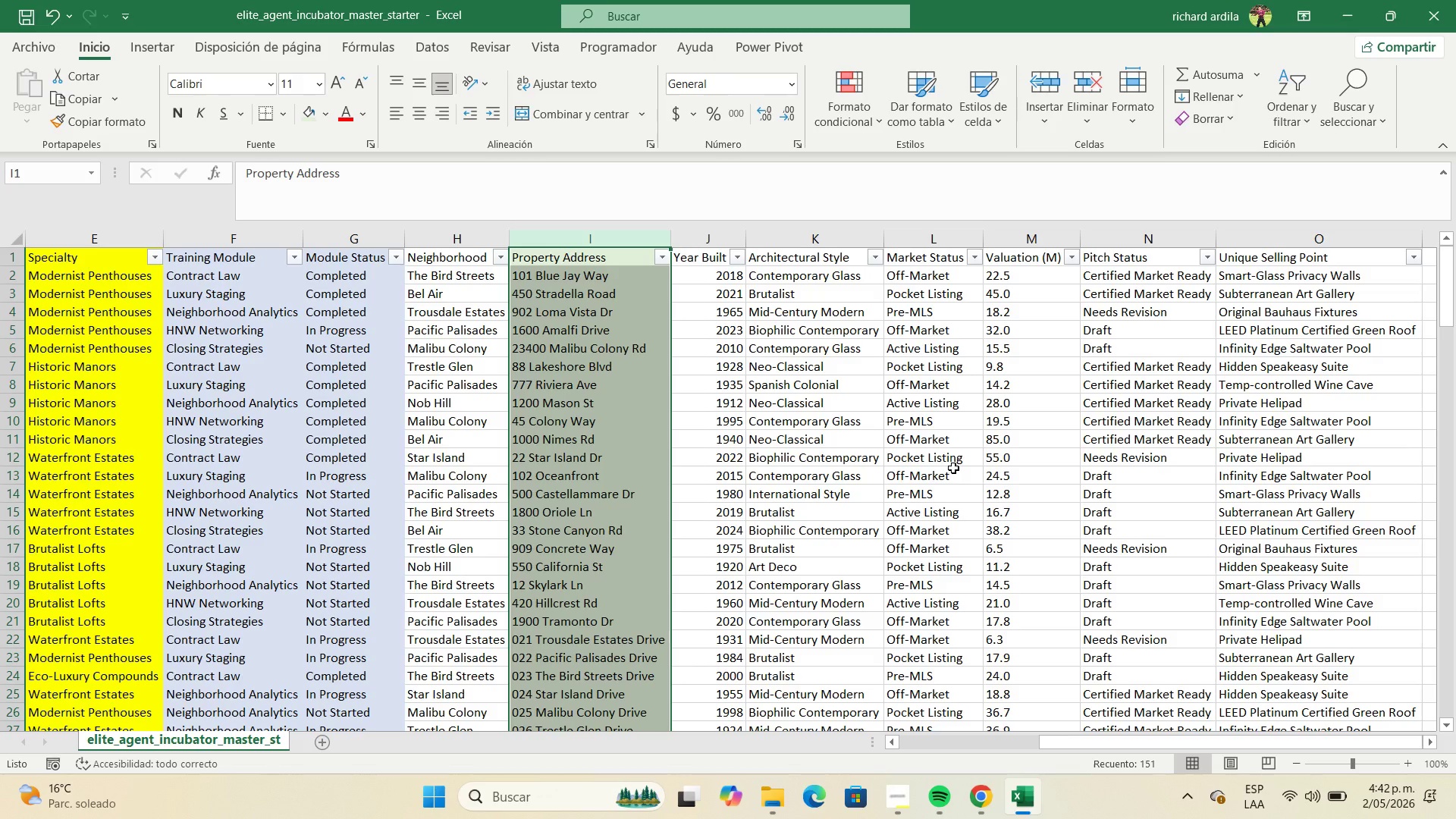 
wait(12.06)
 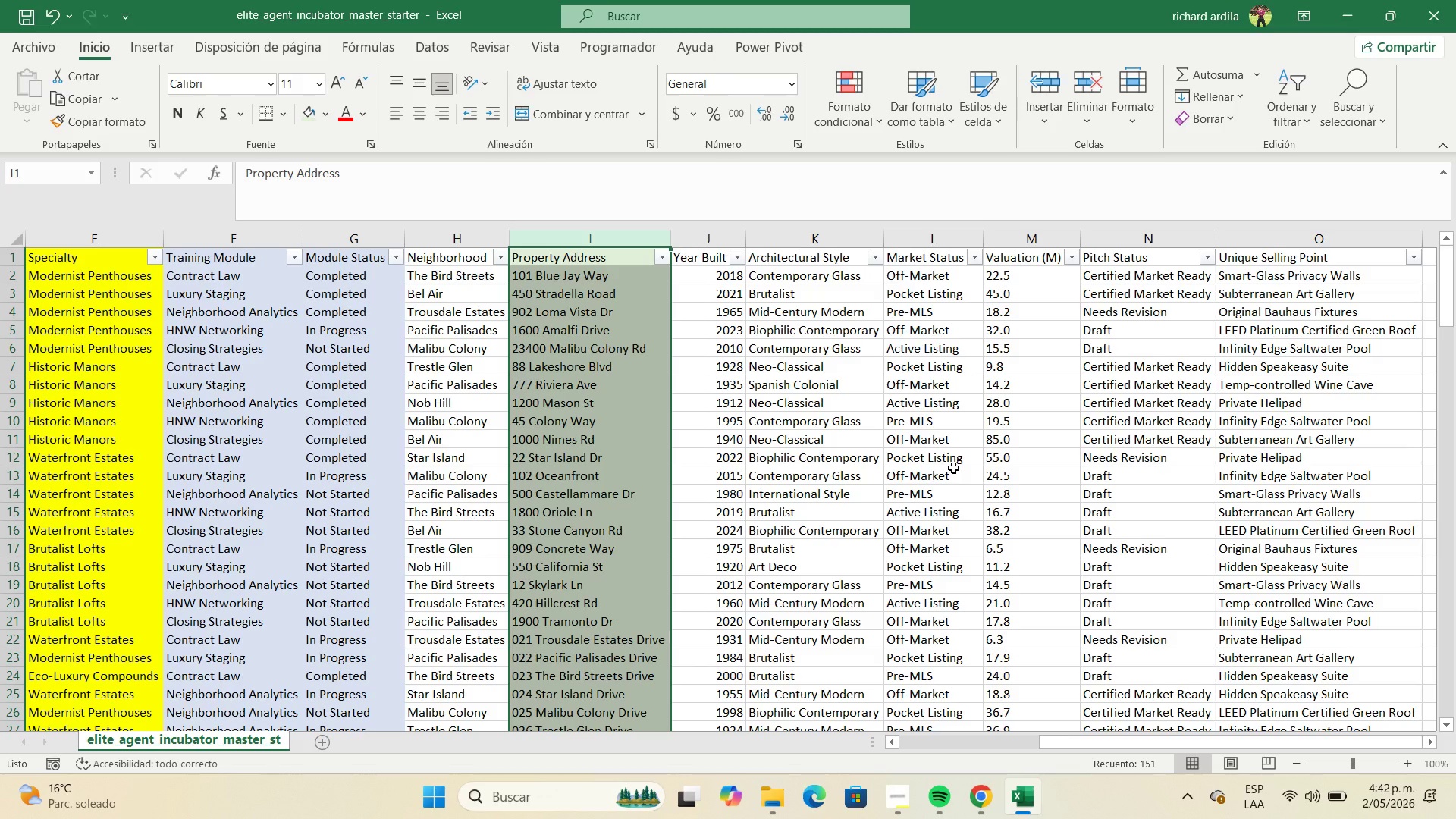 
left_click([773, 243])
 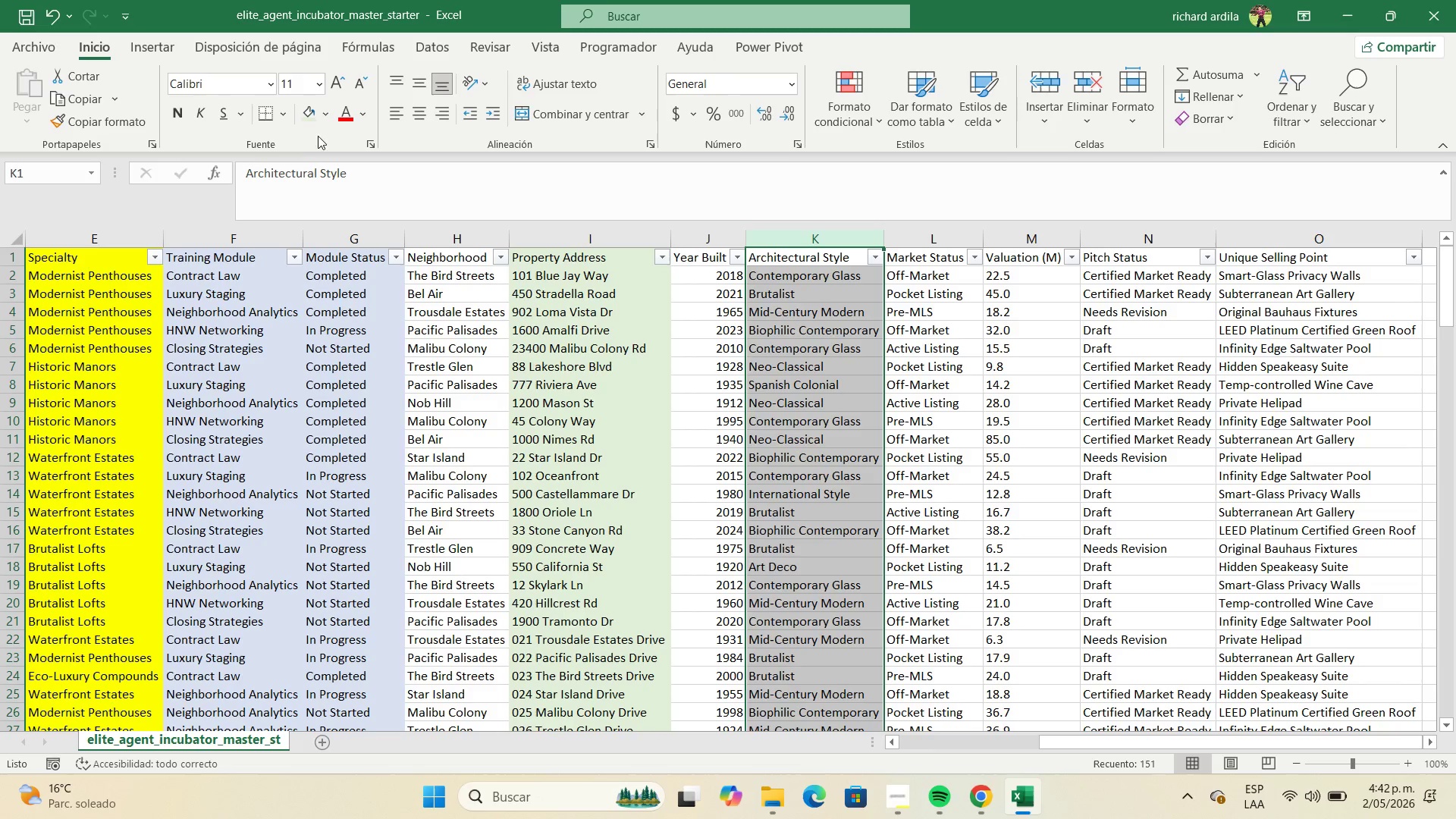 
left_click([310, 116])
 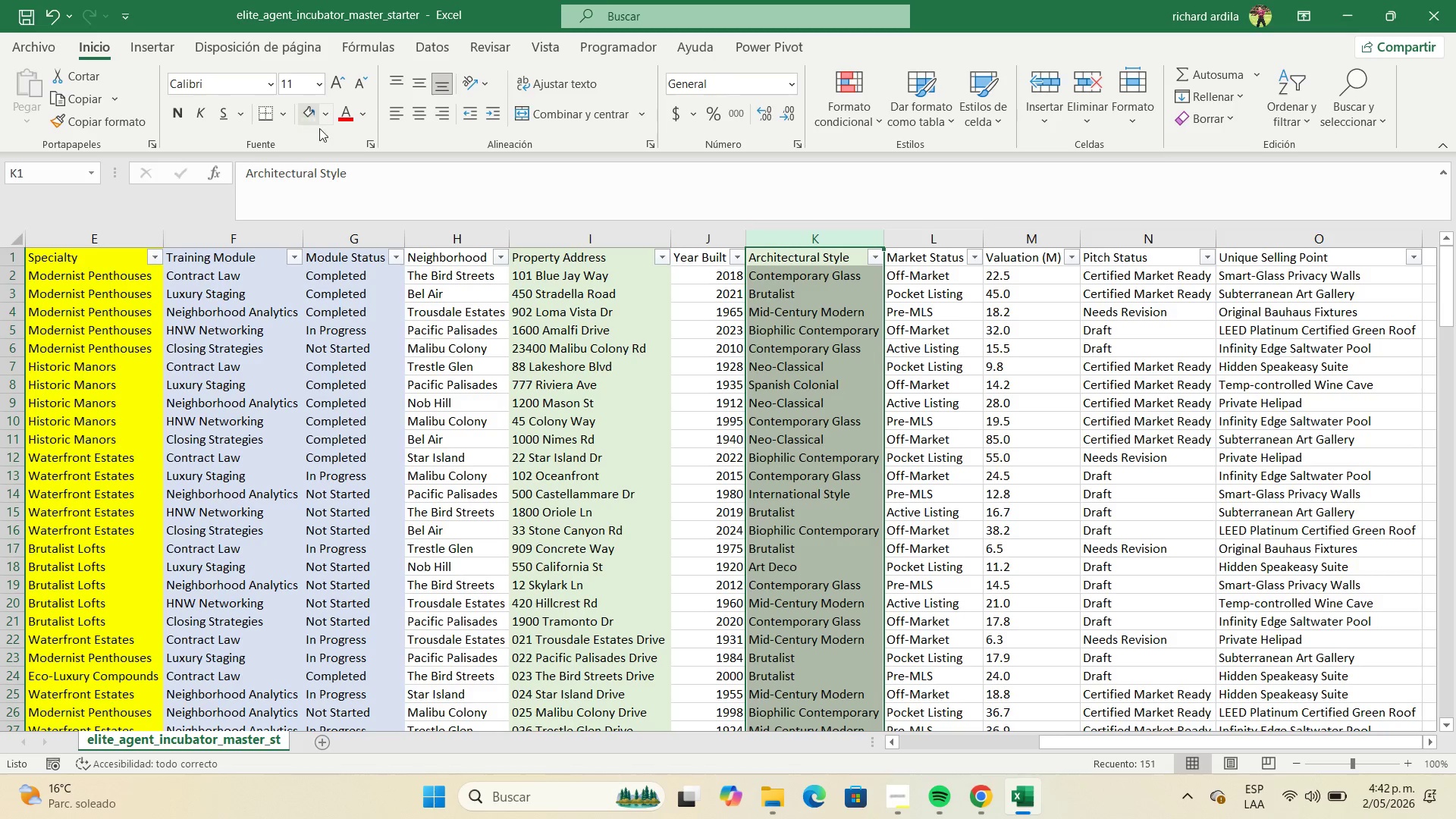 
wait(6.62)
 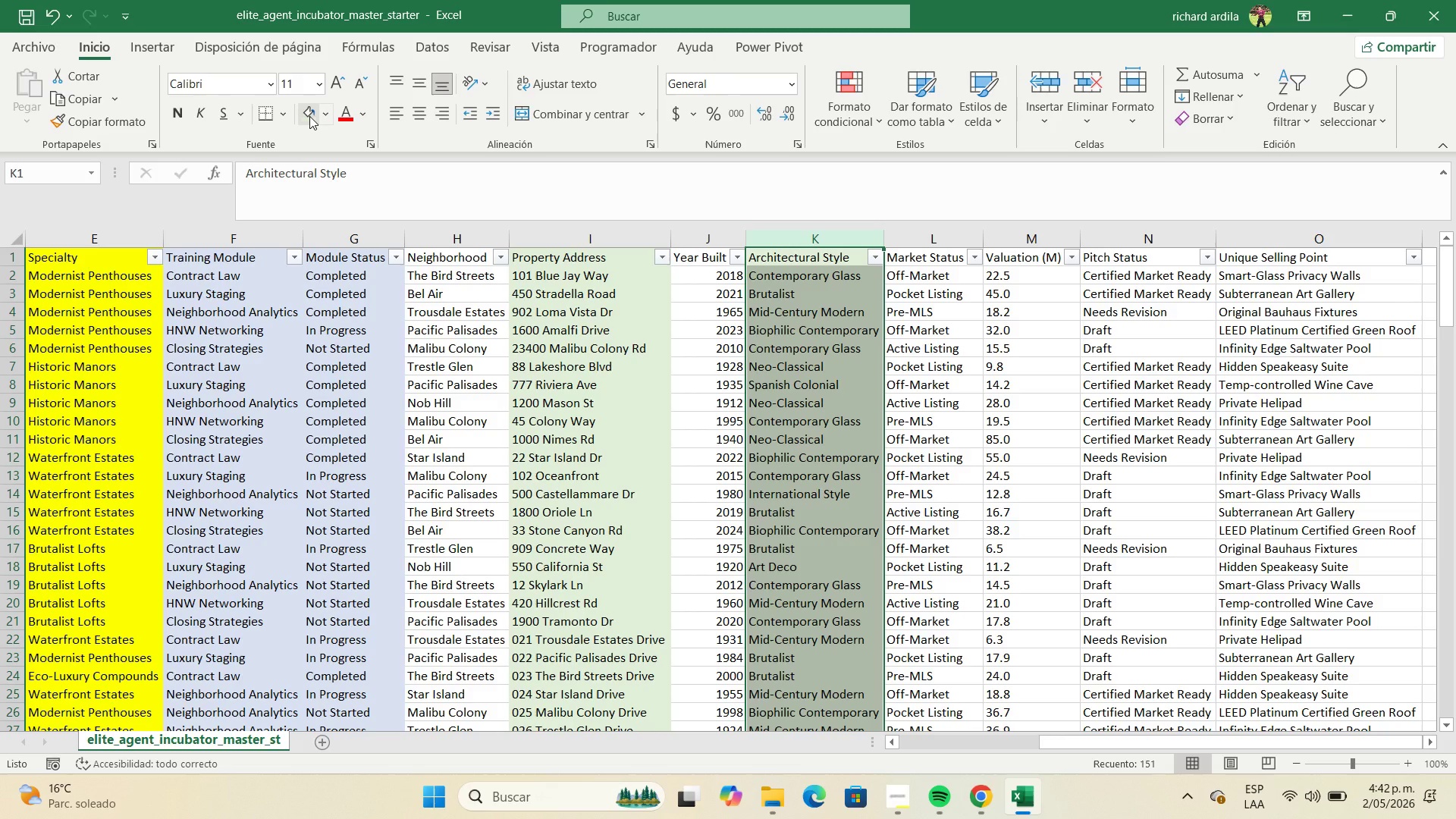 
left_click([905, 246])
 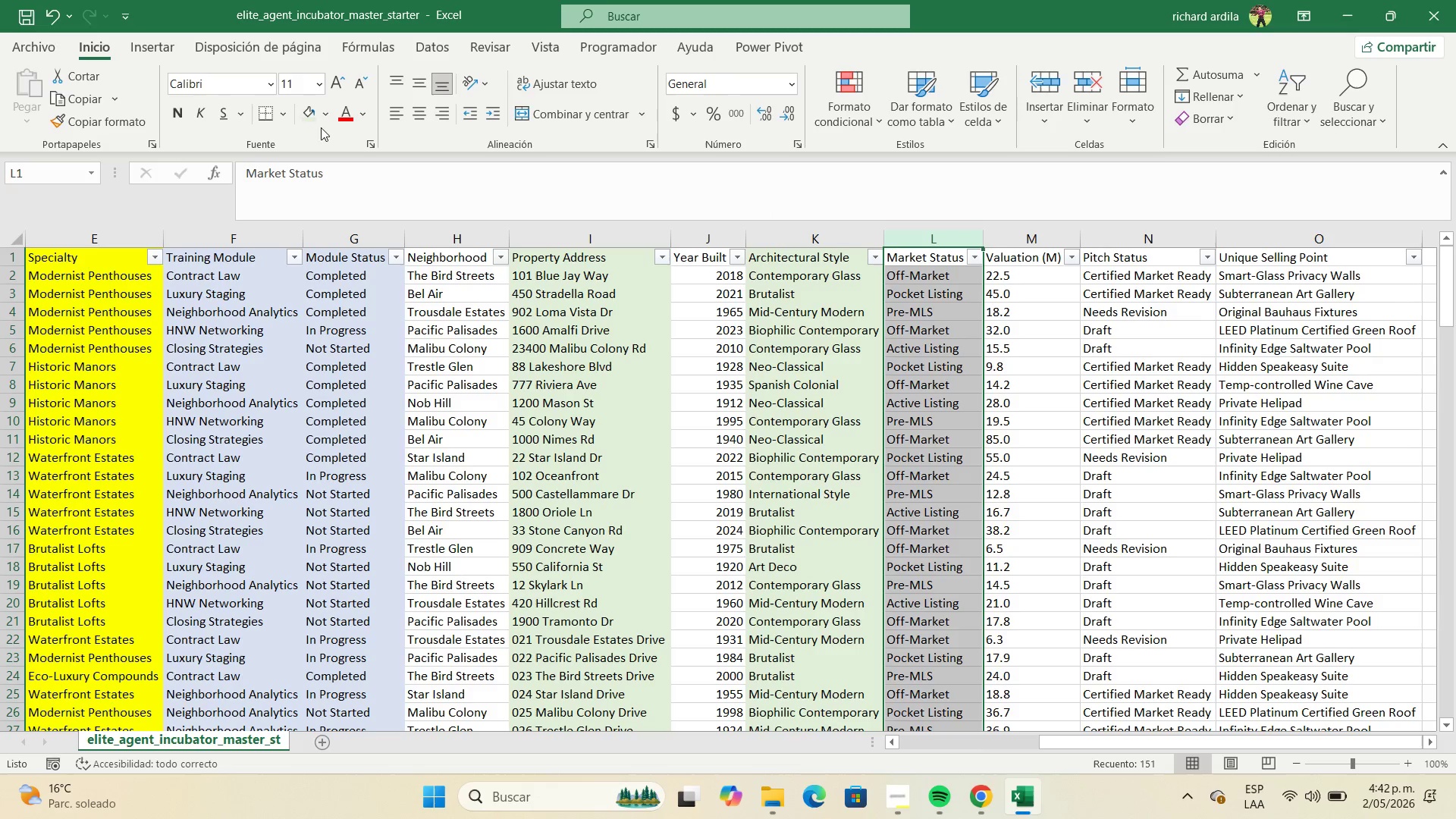 
left_click([312, 117])
 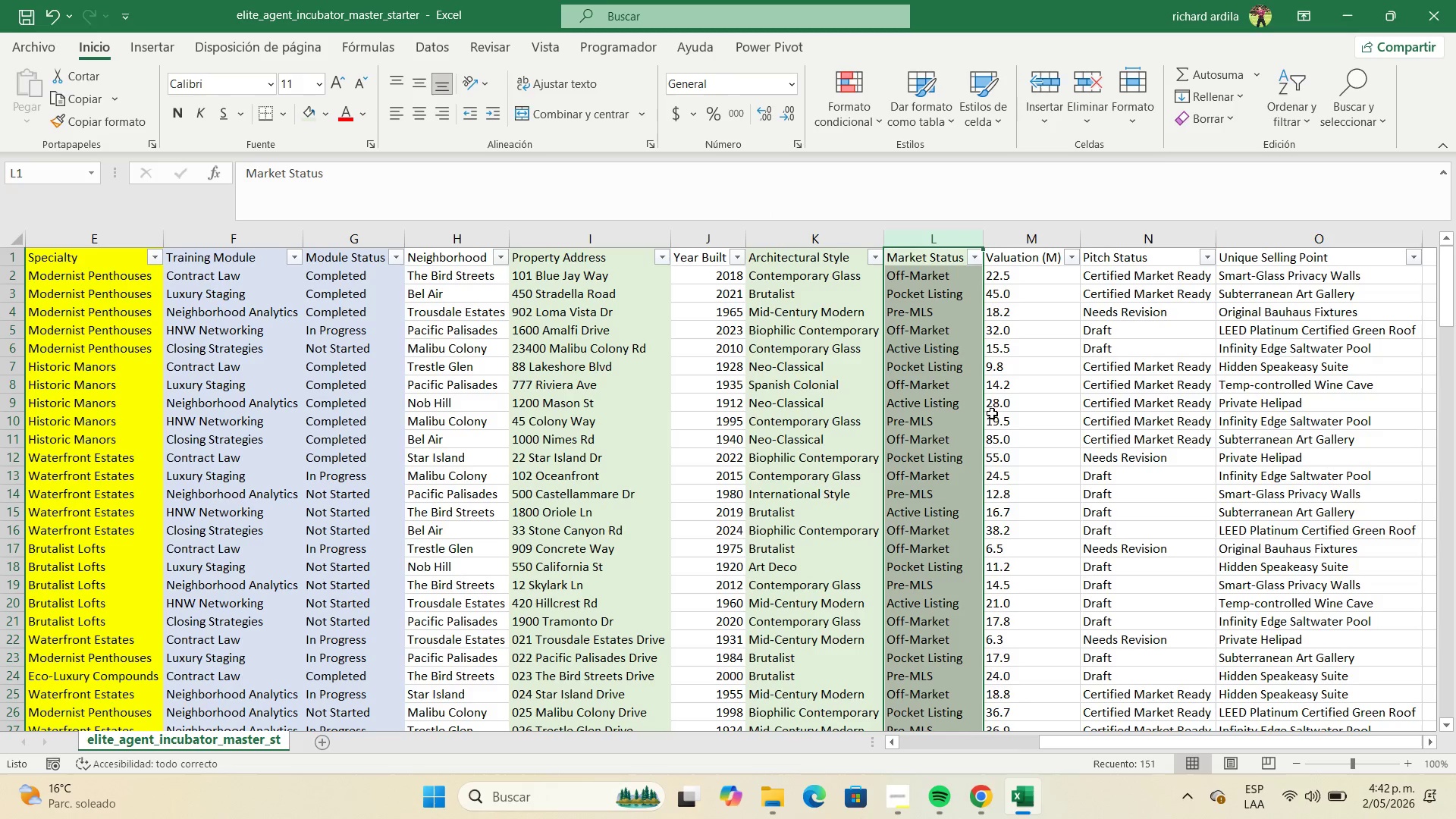 
left_click([460, 241])
 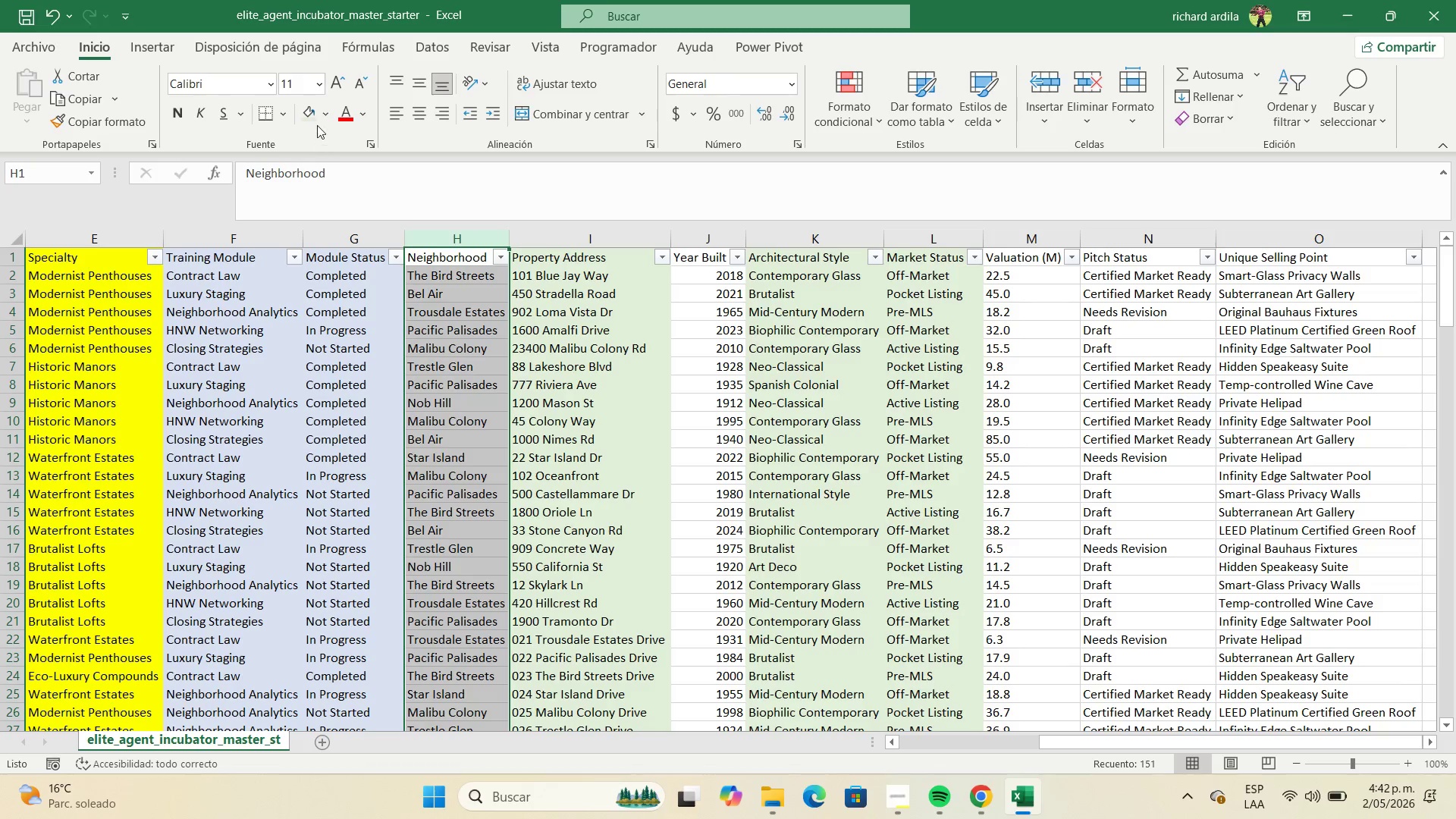 
left_click([313, 116])
 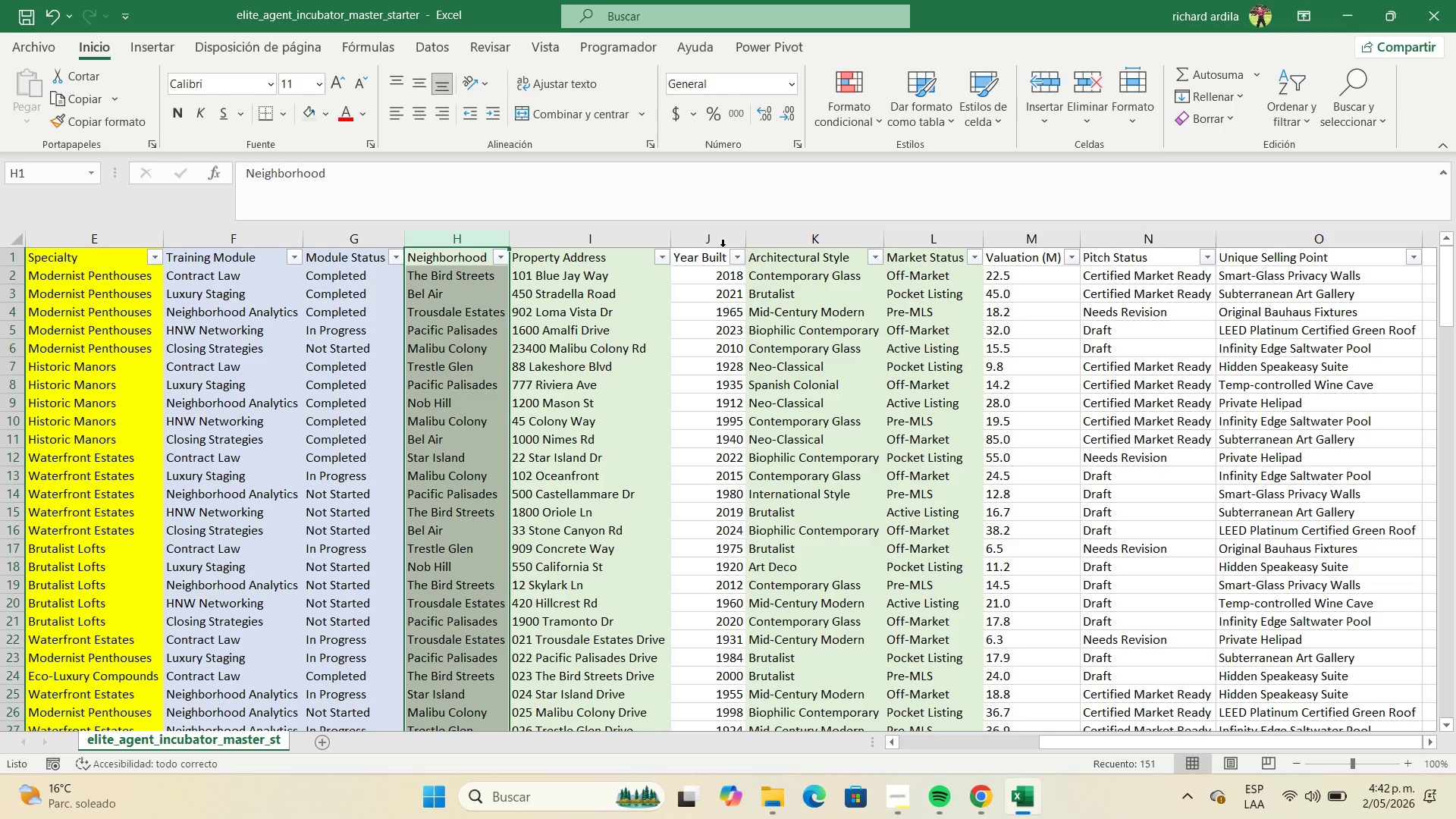 
left_click([718, 243])
 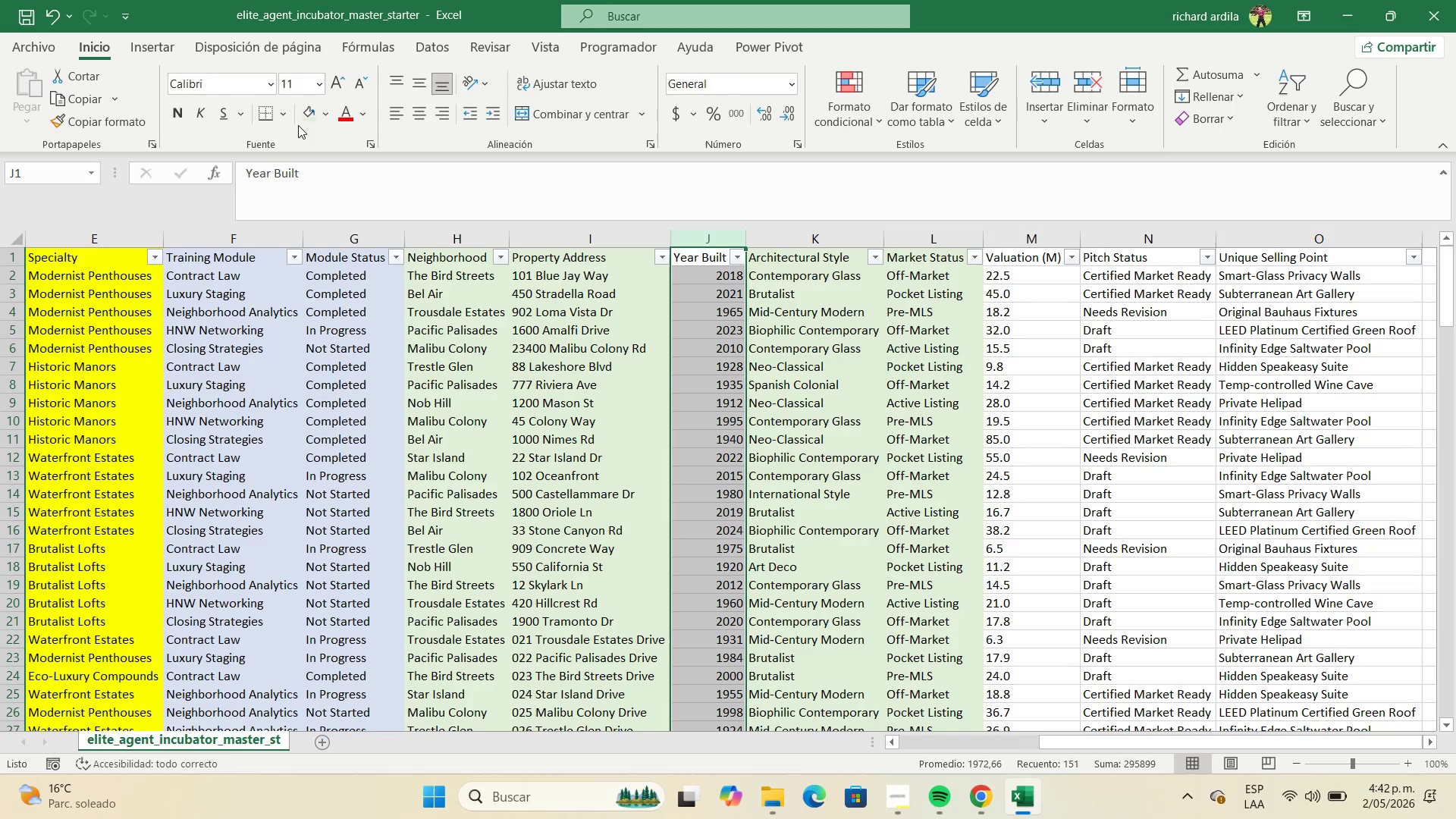 
left_click([305, 119])
 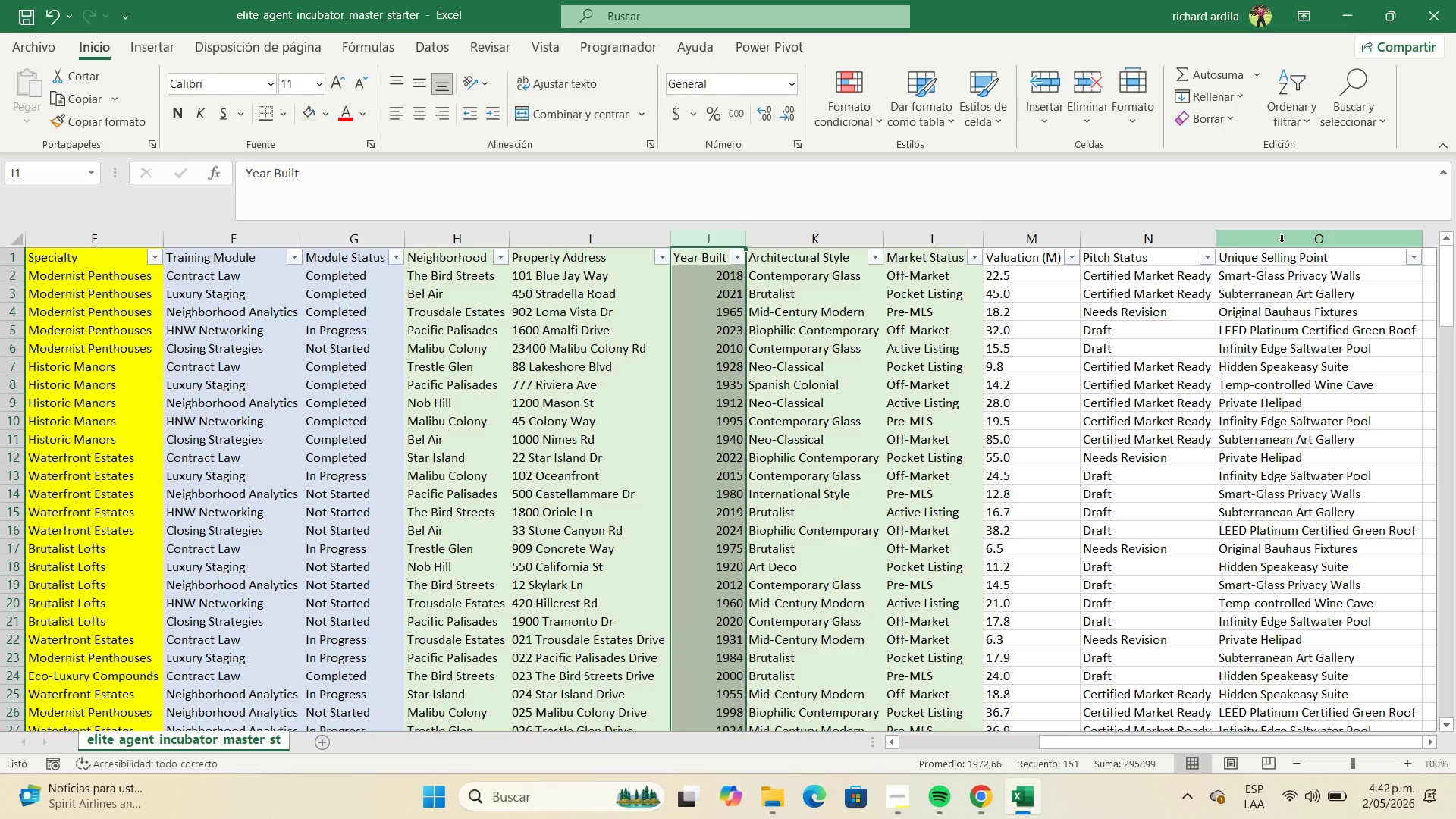 
wait(25.55)
 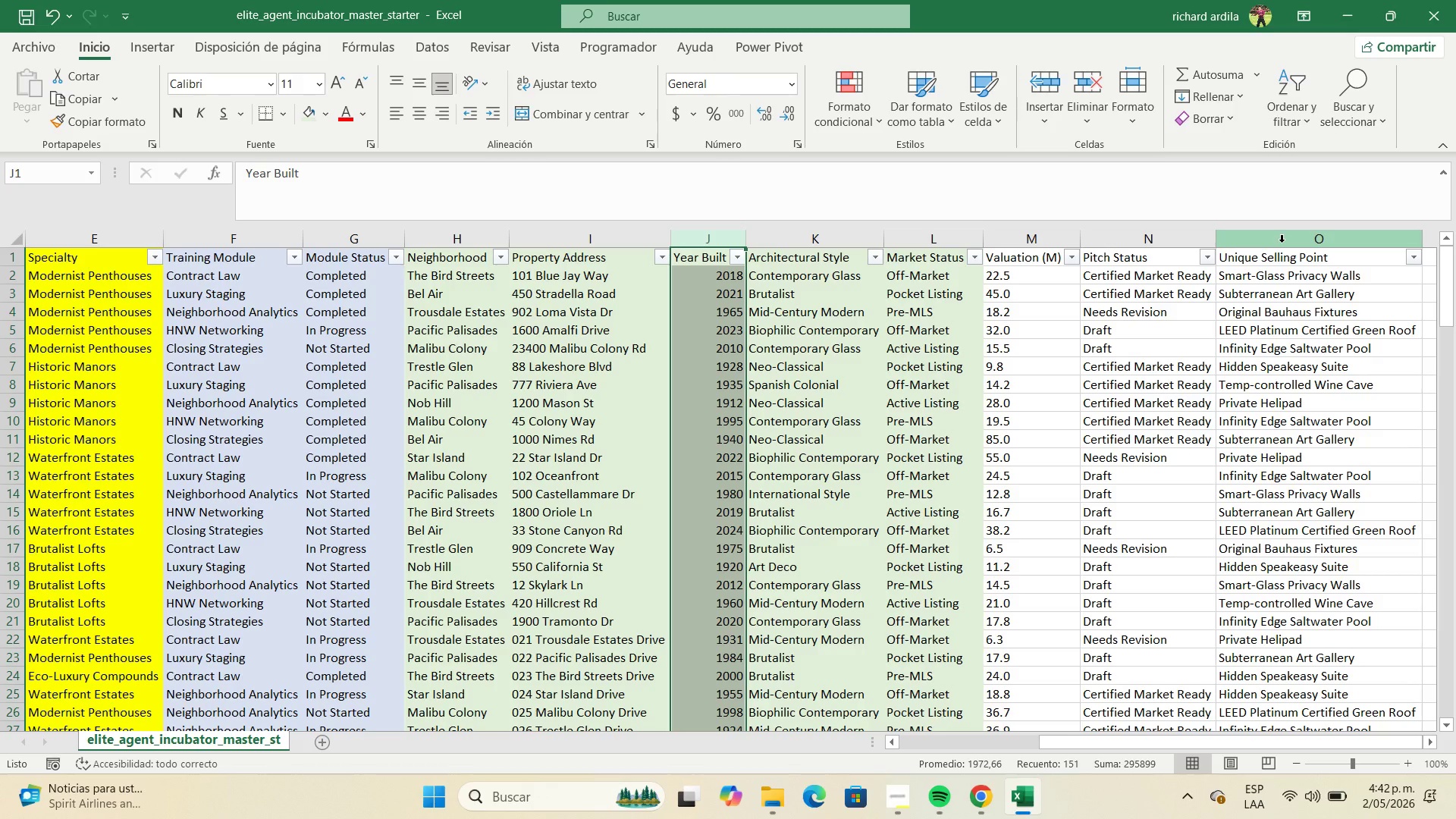 
left_click_drag(start_coordinate=[1255, 242], to_coordinate=[1033, 251])
 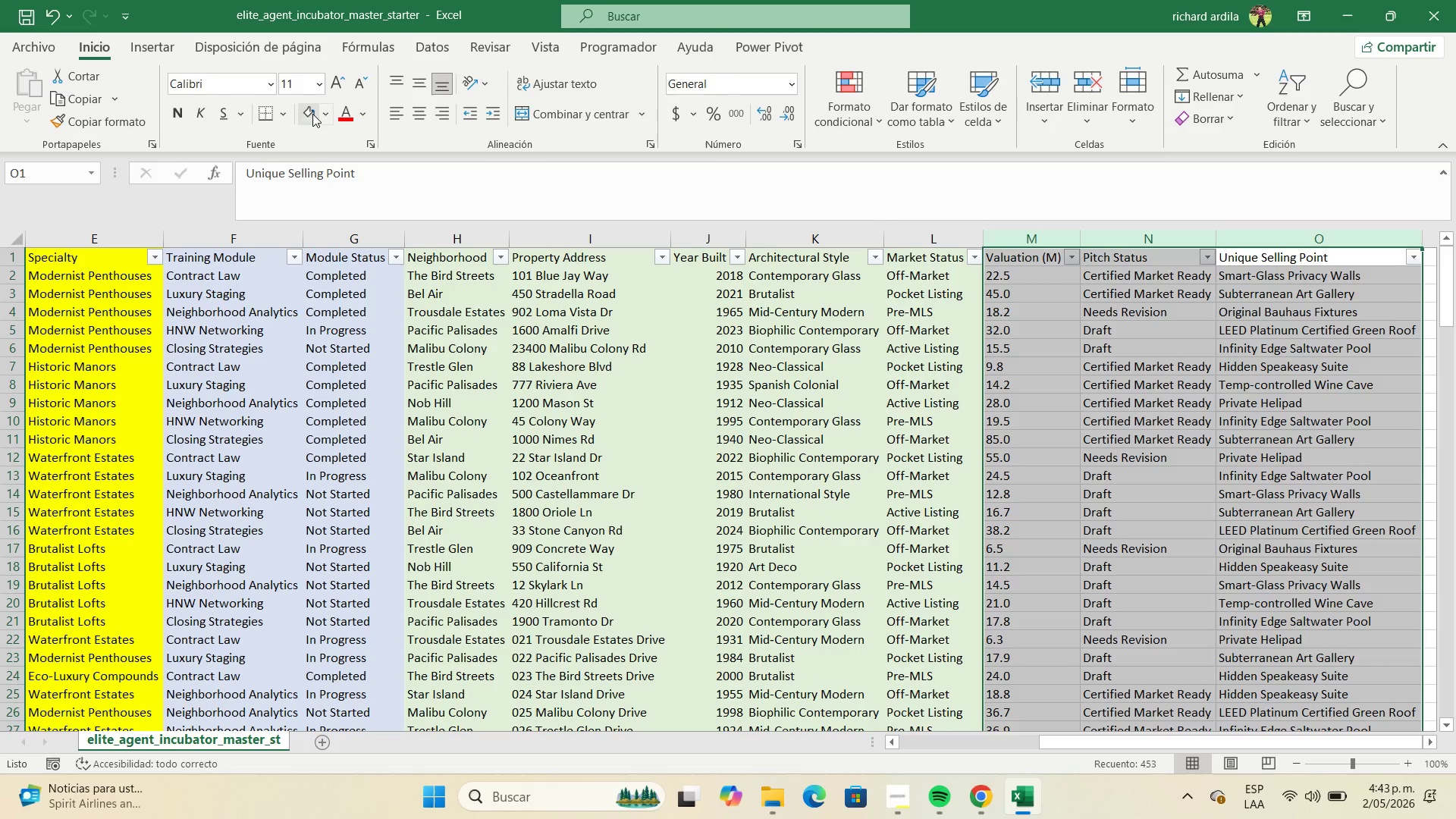 
left_click([309, 113])
 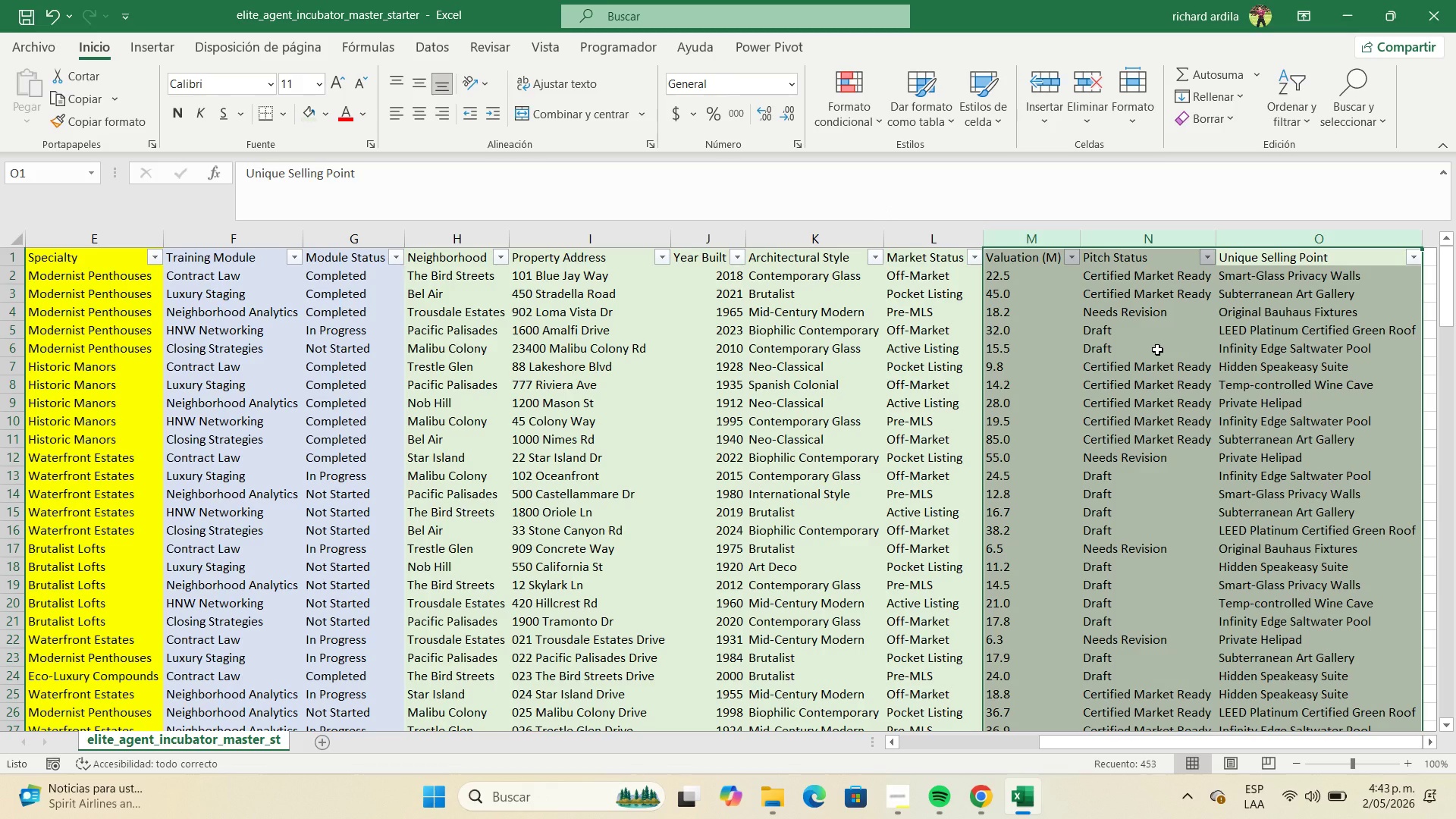 
left_click([1157, 350])
 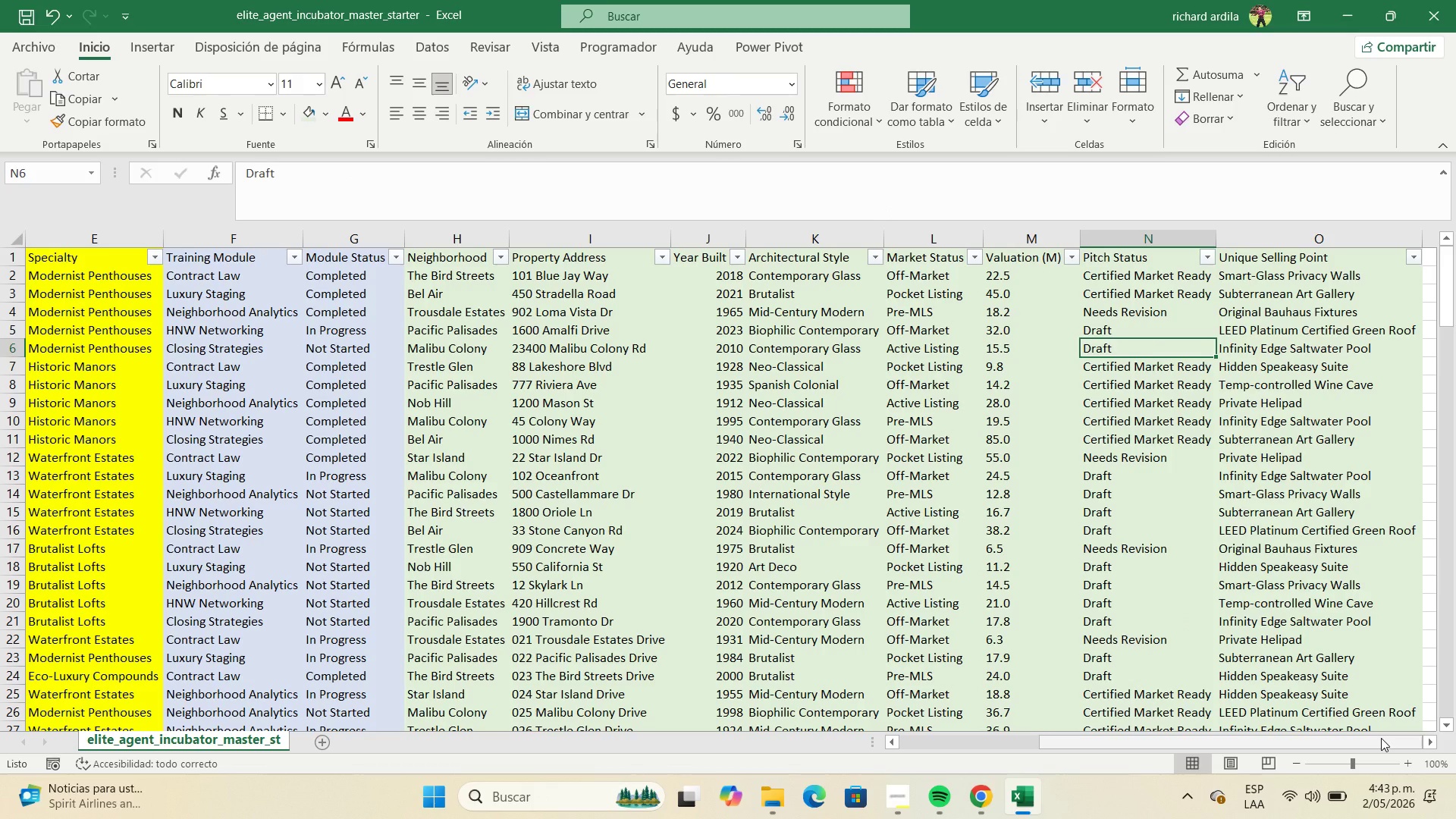 
scroll: coordinate [1338, 524], scroll_direction: up, amount: 1.0
 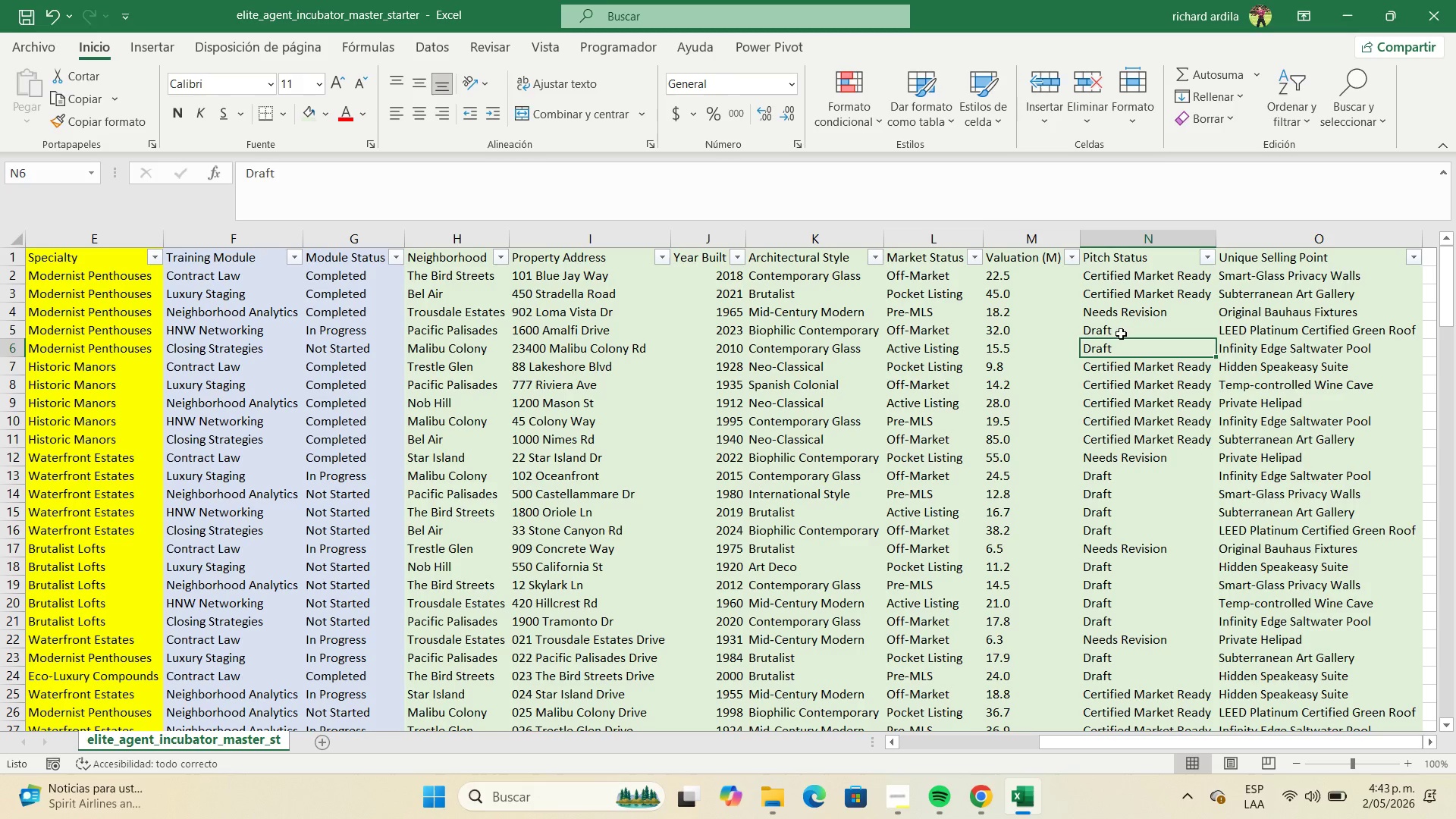 
wait(10.62)
 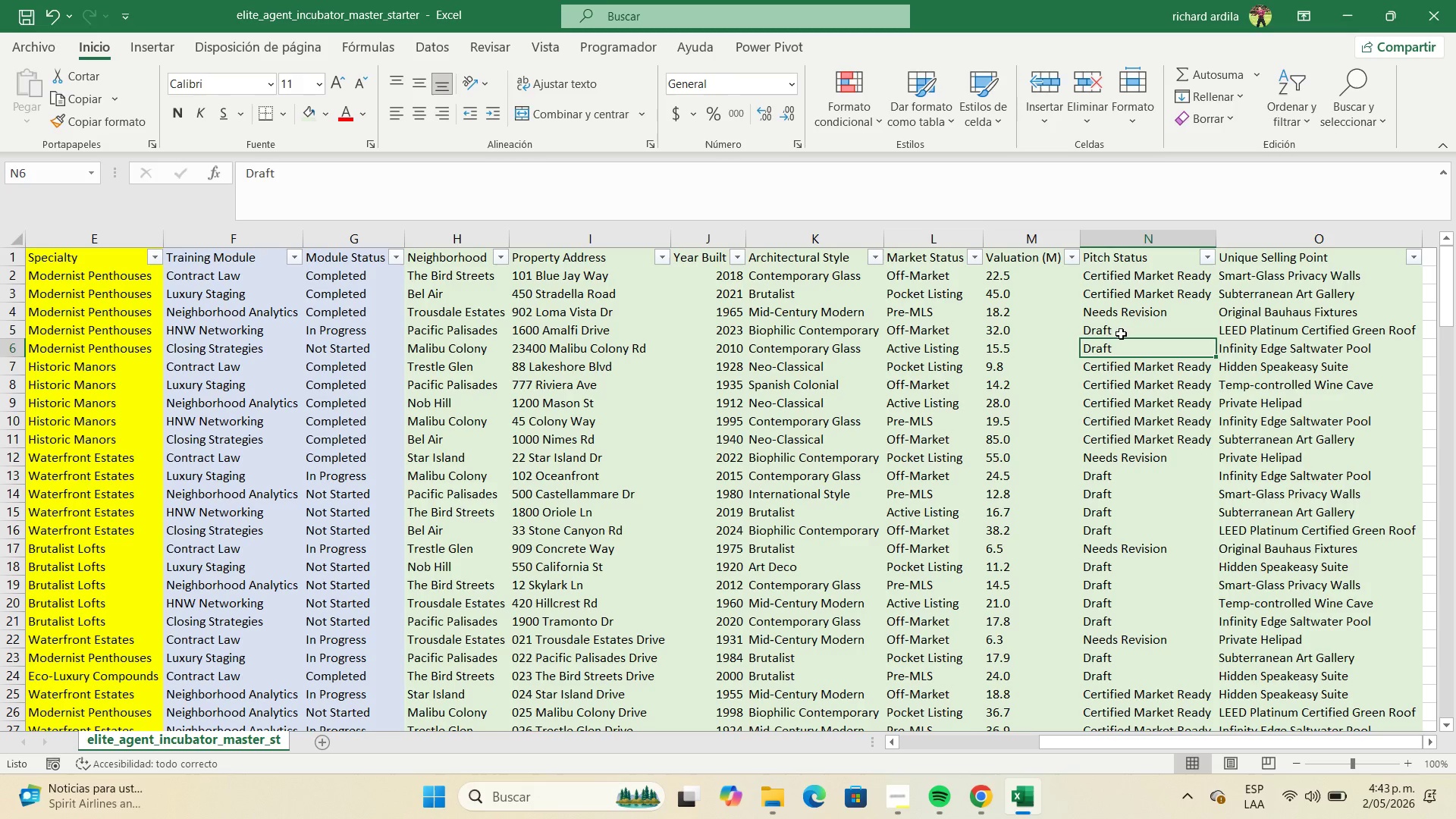 
left_click_drag(start_coordinate=[1075, 739], to_coordinate=[895, 746])